 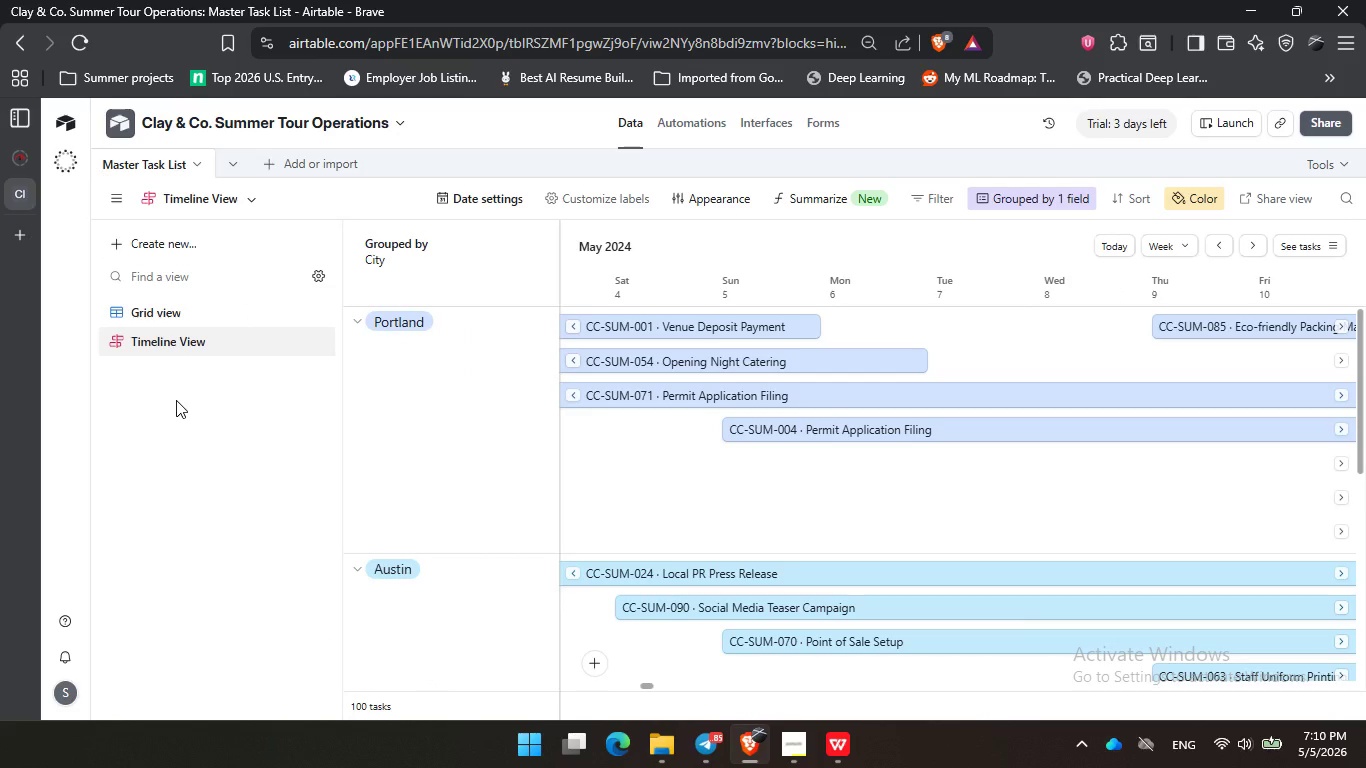 
left_click([177, 241])
 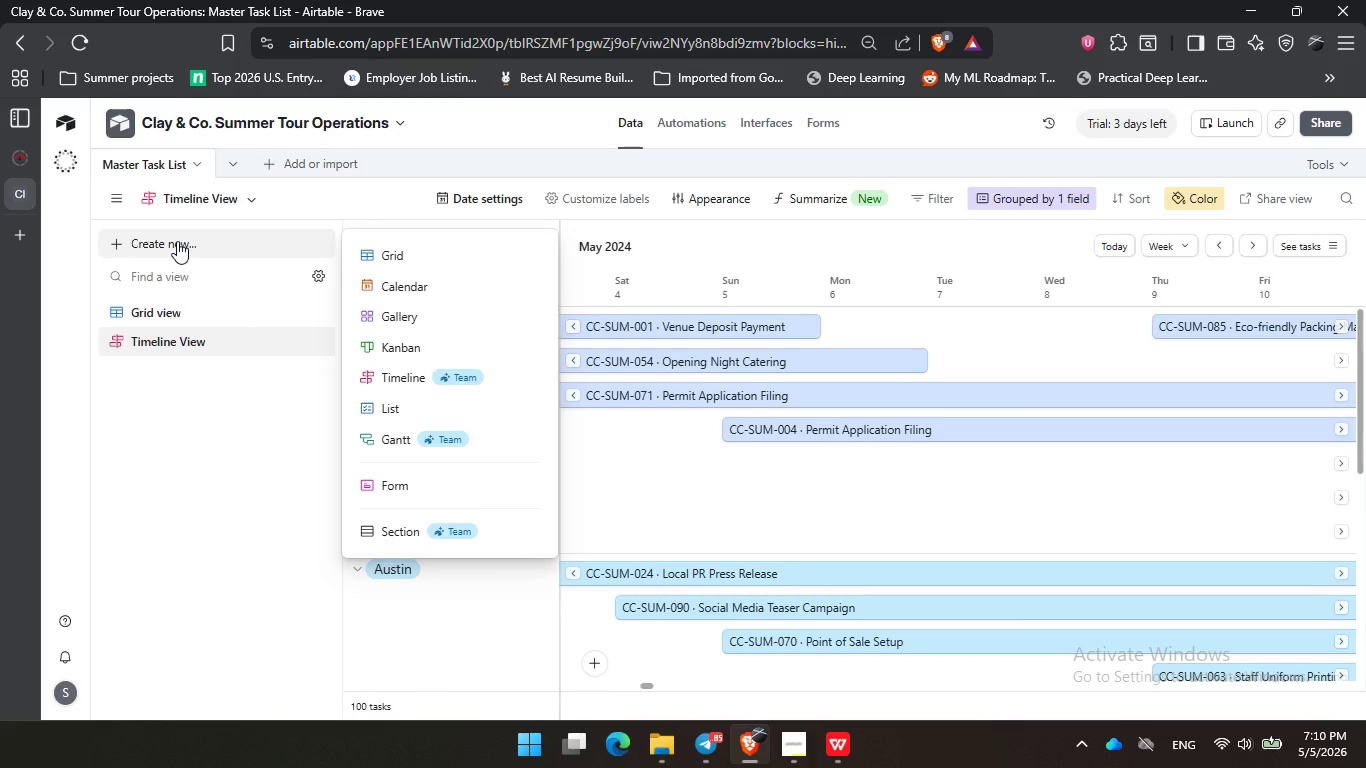 
wait(5.17)
 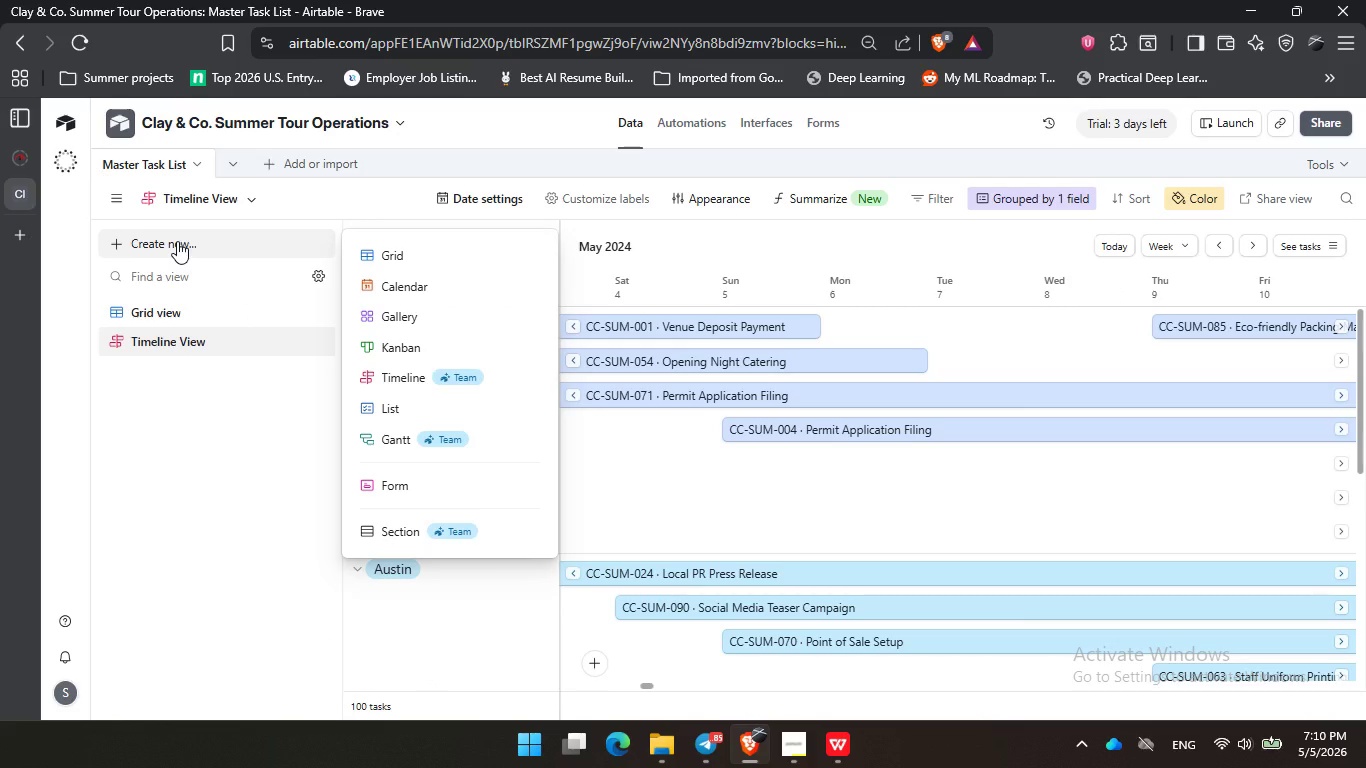 
left_click([429, 255])
 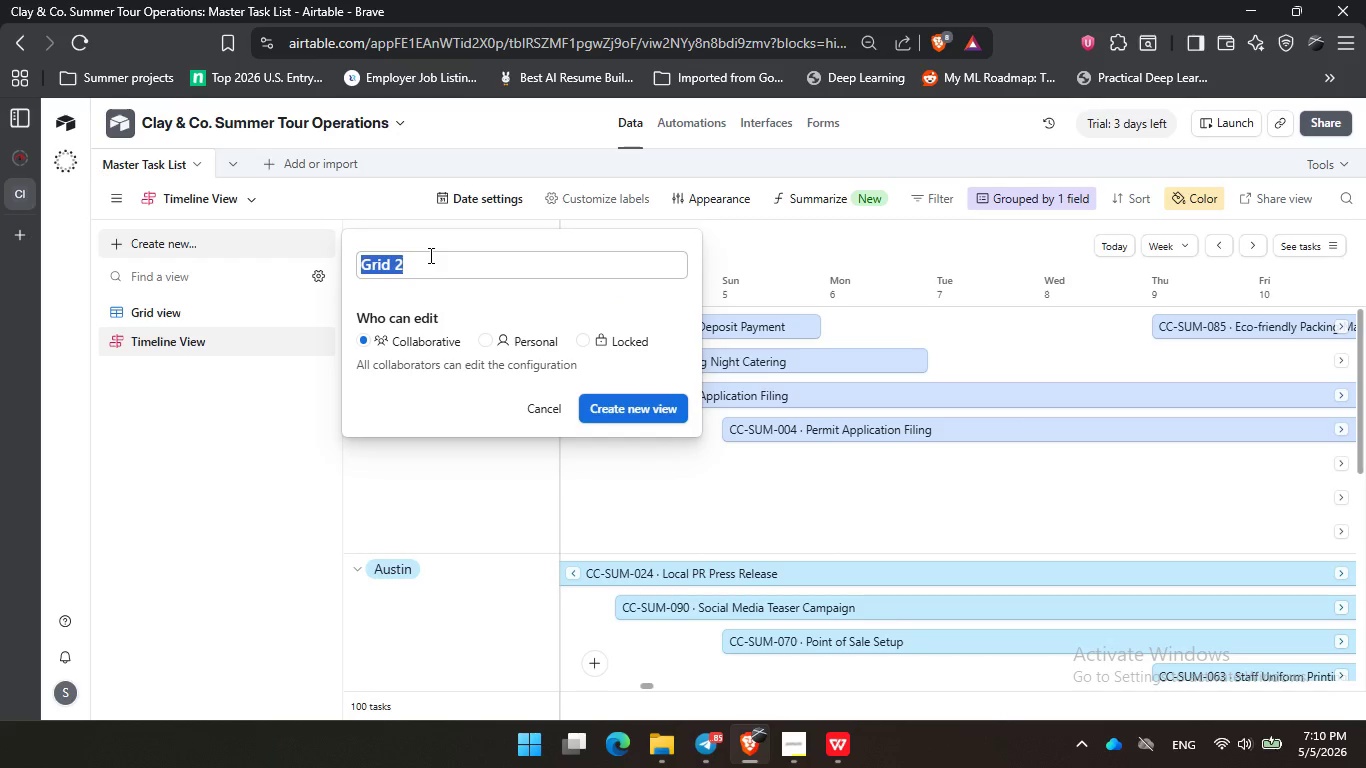 
type(Budget Tracking)
 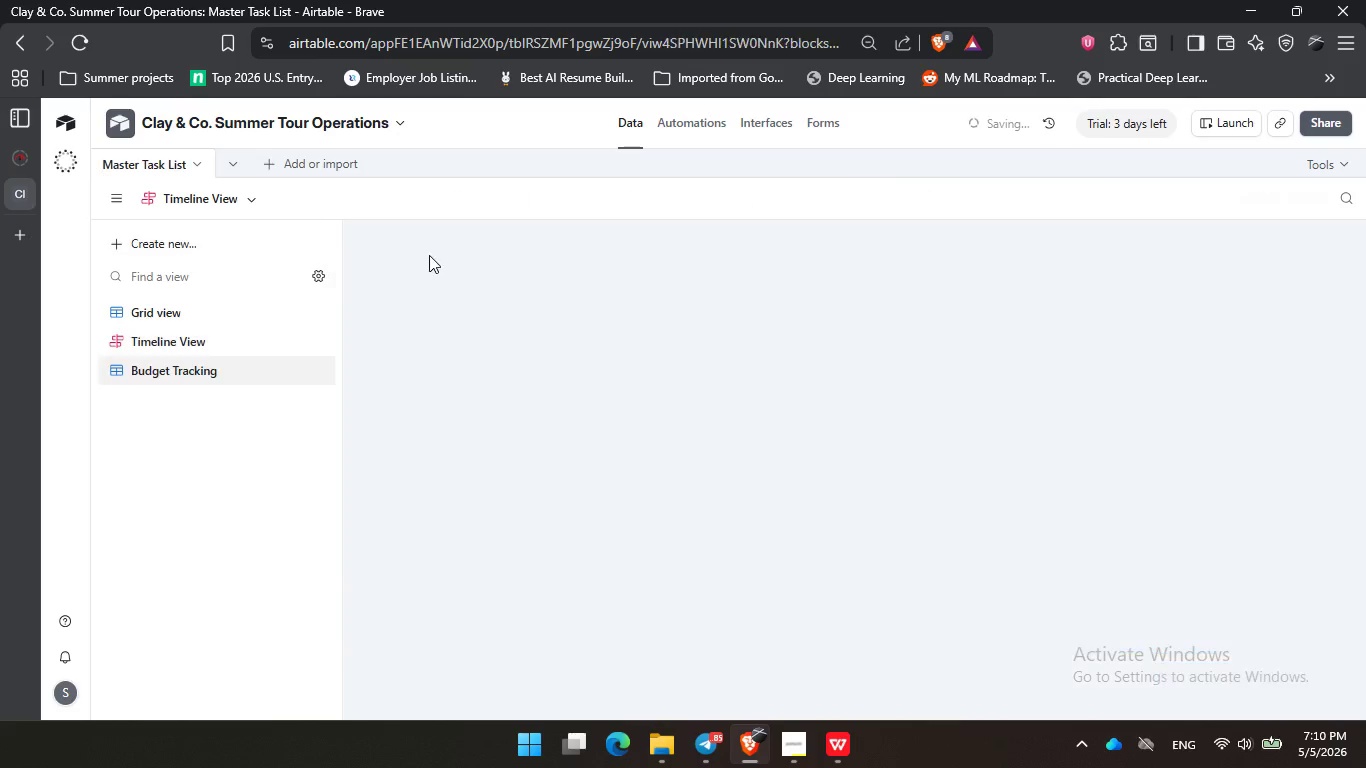 
key(Enter)
 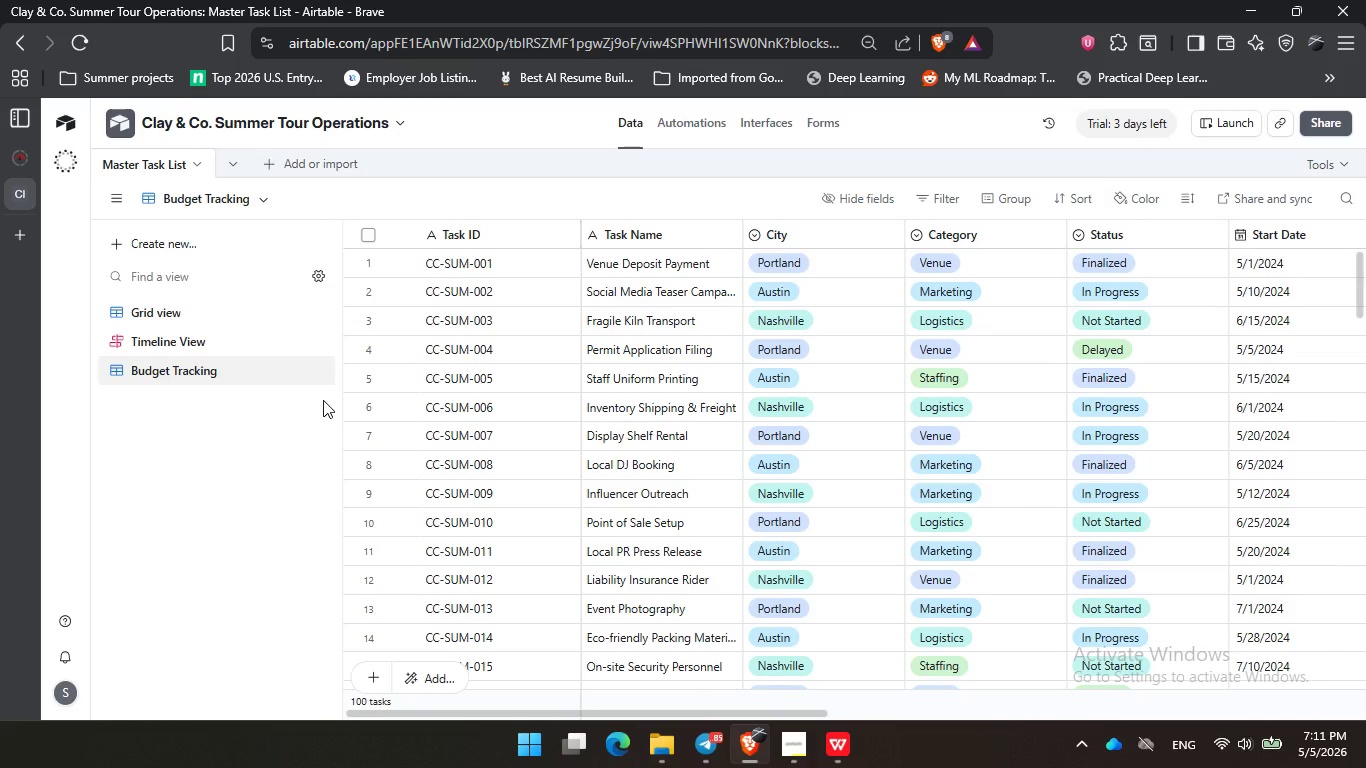 
wait(11.89)
 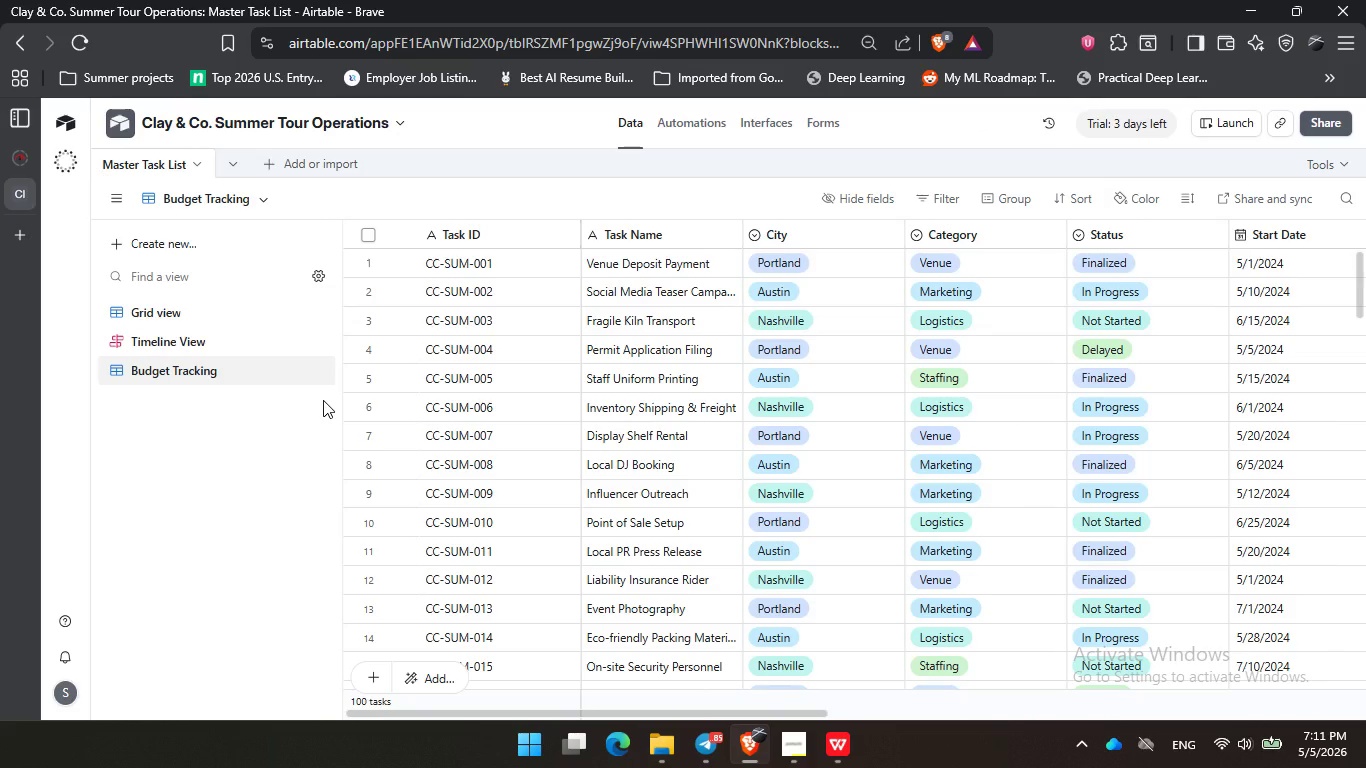 
left_click([791, 756])